 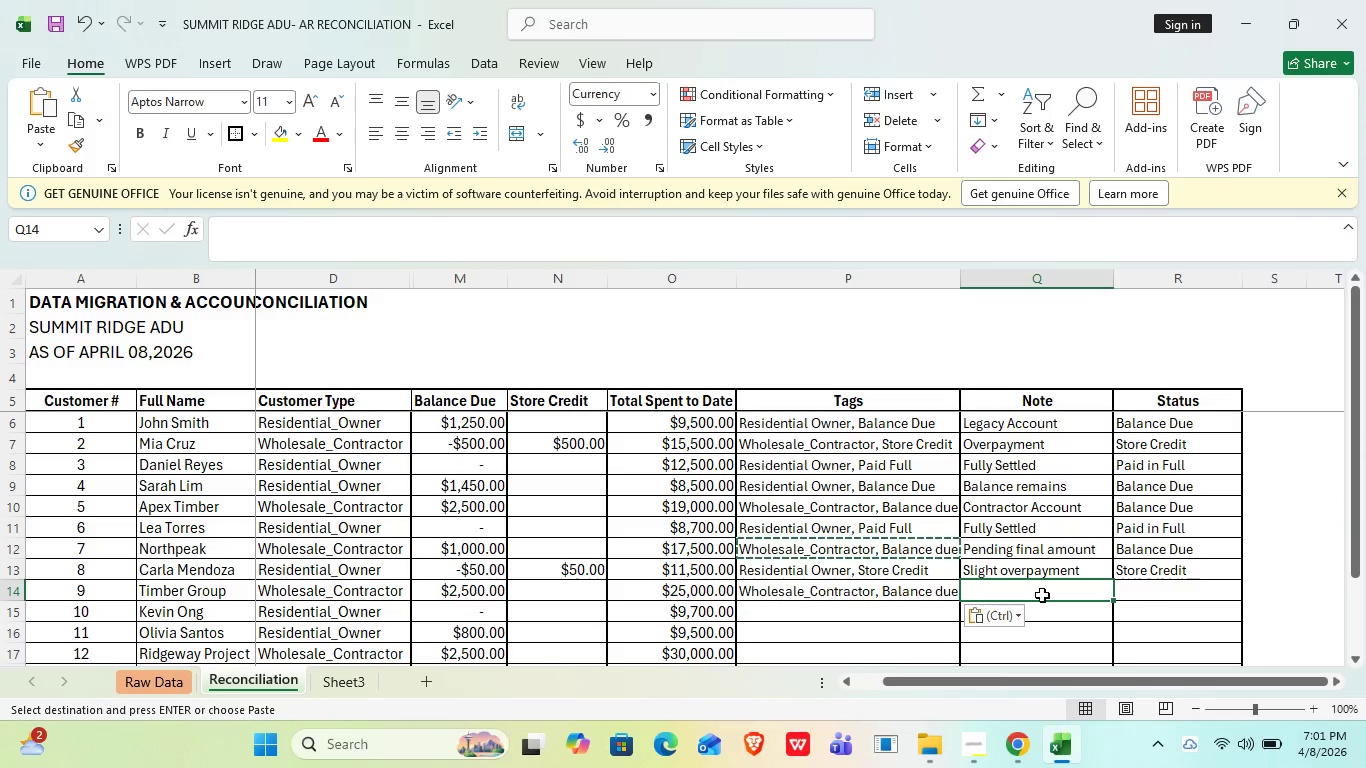 
type(re)
key(Backspace)
key(Backspace)
type(REVIEW rV)
key(Backspace)
type(EVIEW FINAL COLLECTION)
 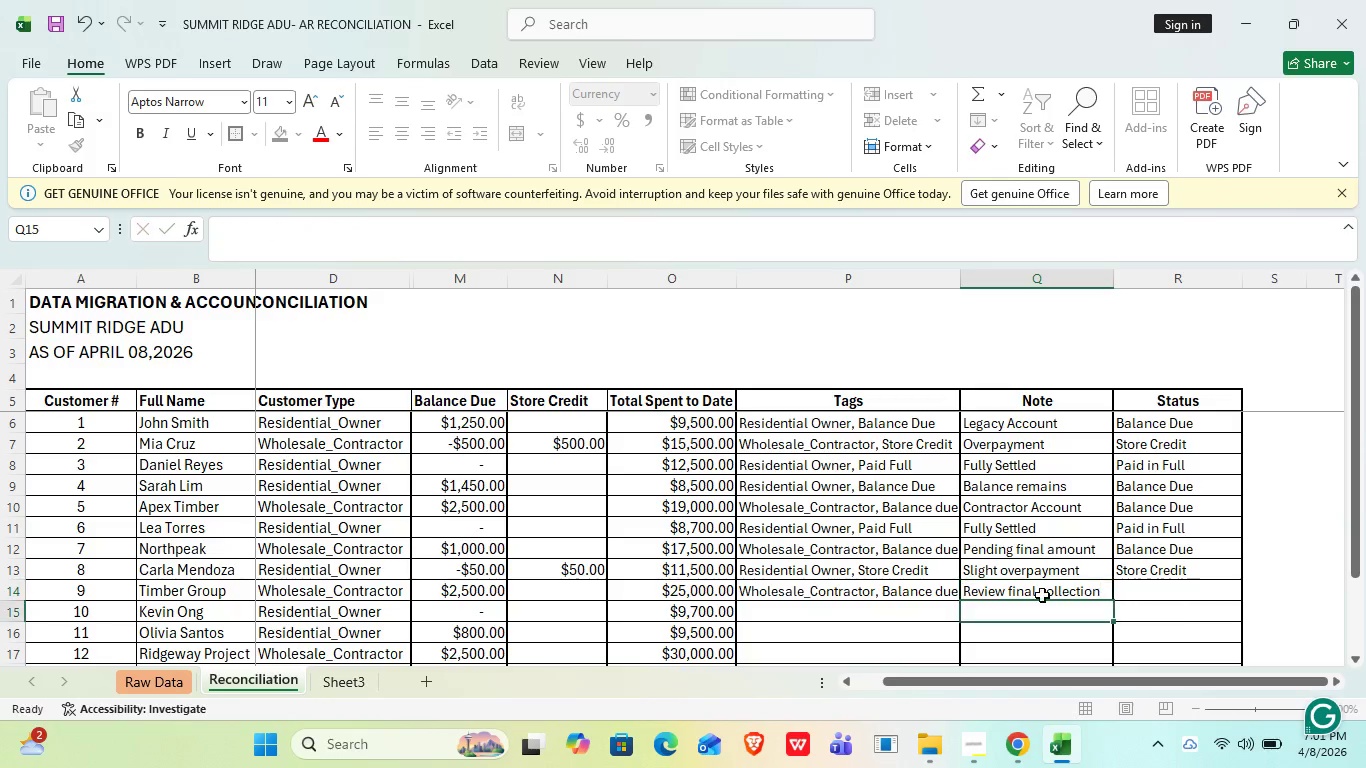 
hold_key(key=CapsLock, duration=0.45)
 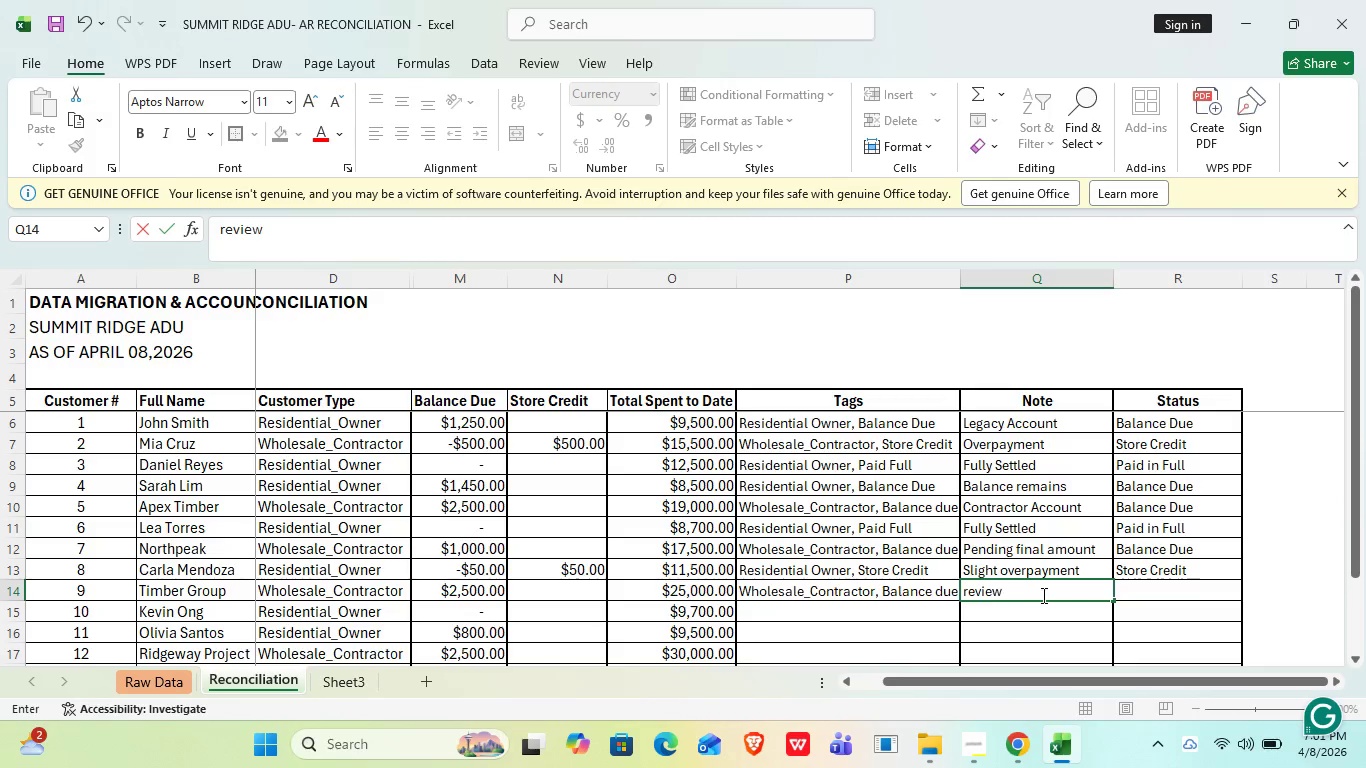 
key(Enter)
 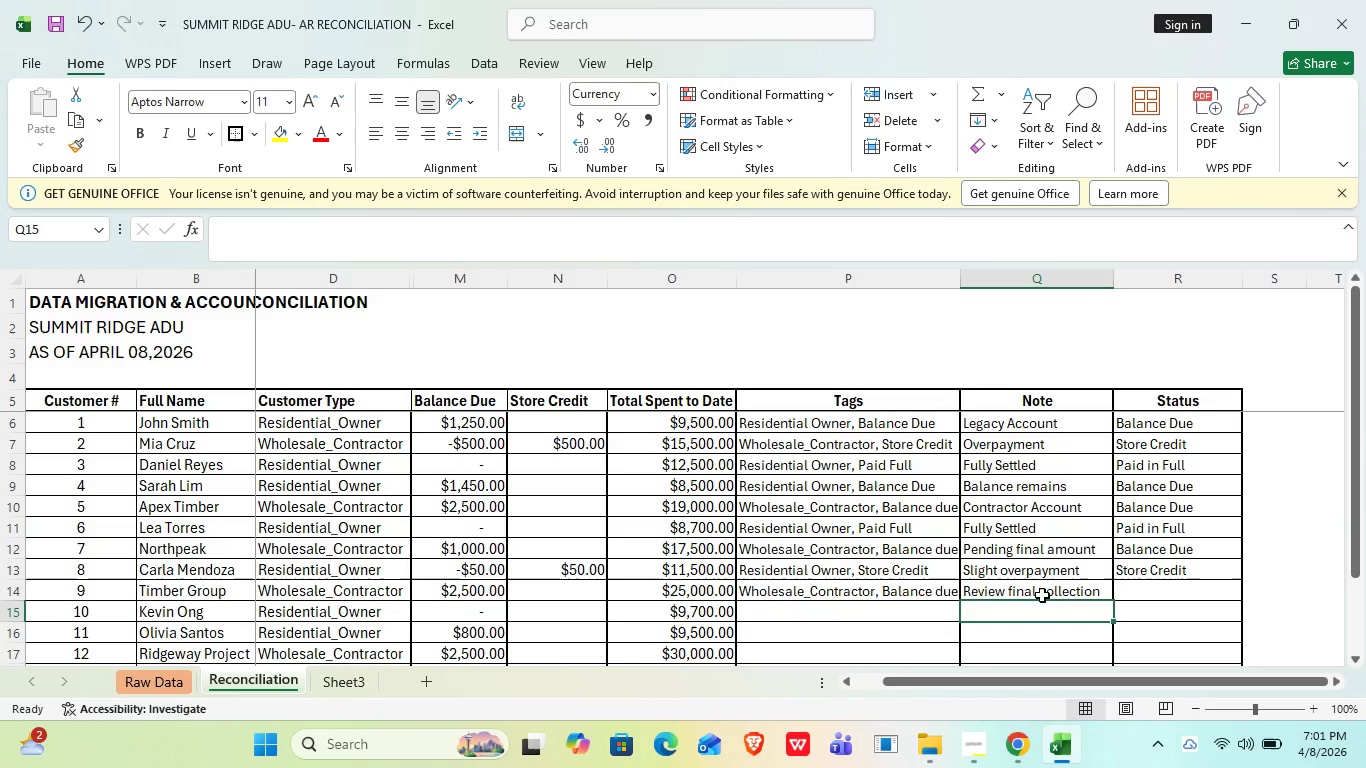 
key(ArrowUp)
 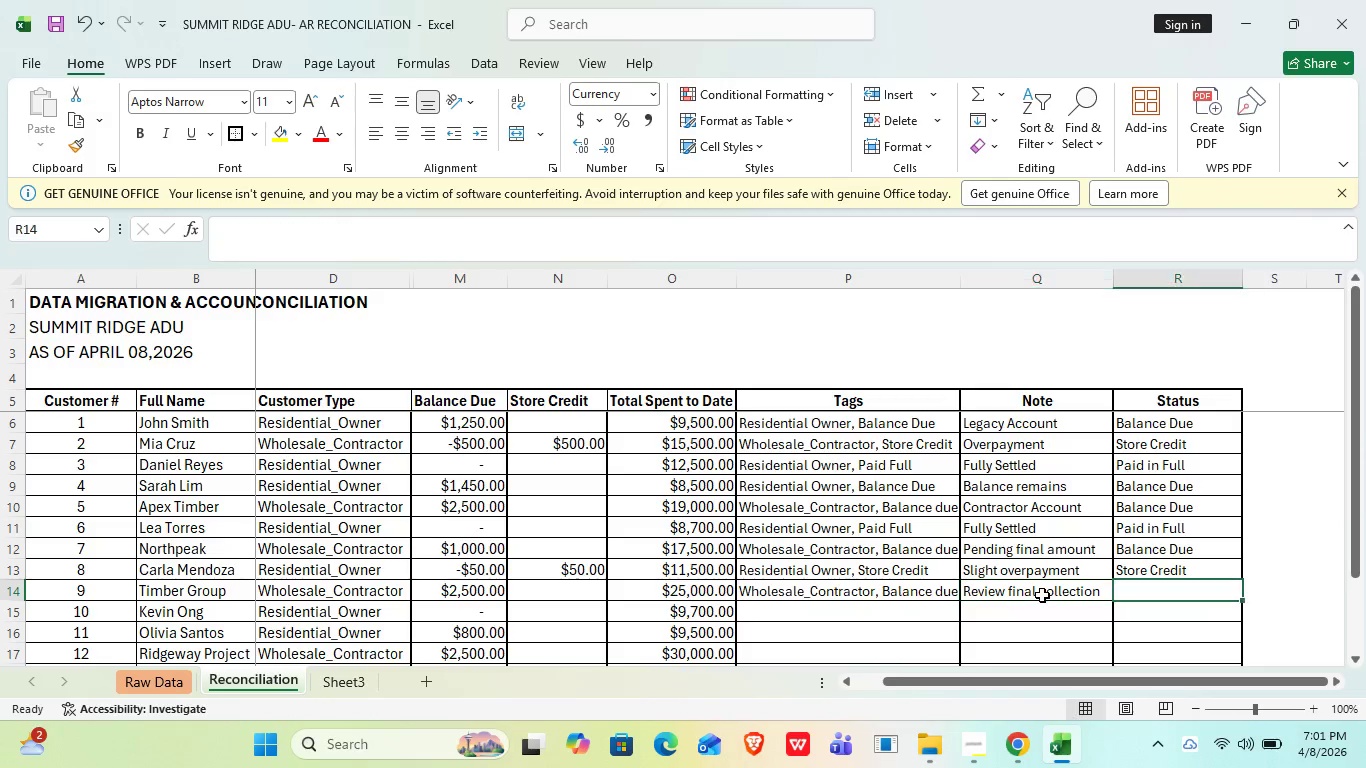 
key(ArrowRight)
 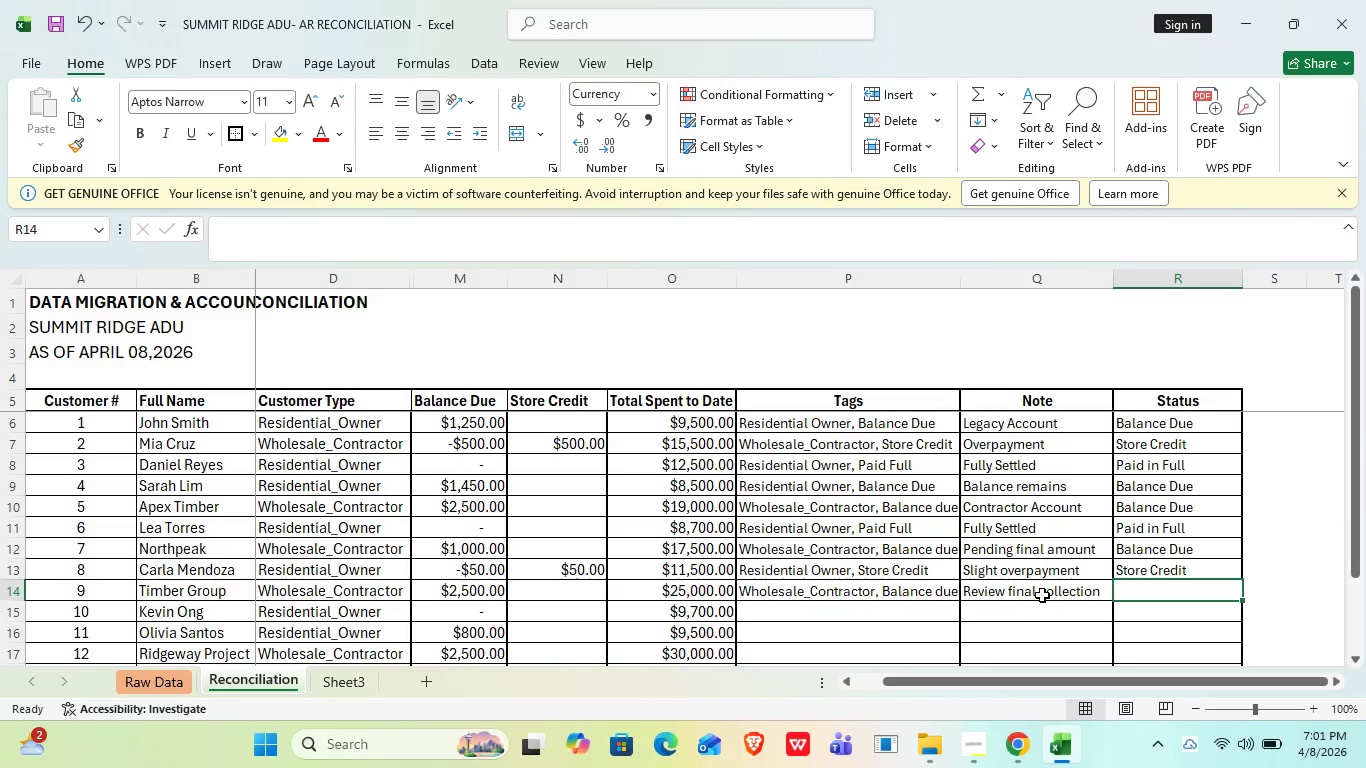 
key(CapsLock)
 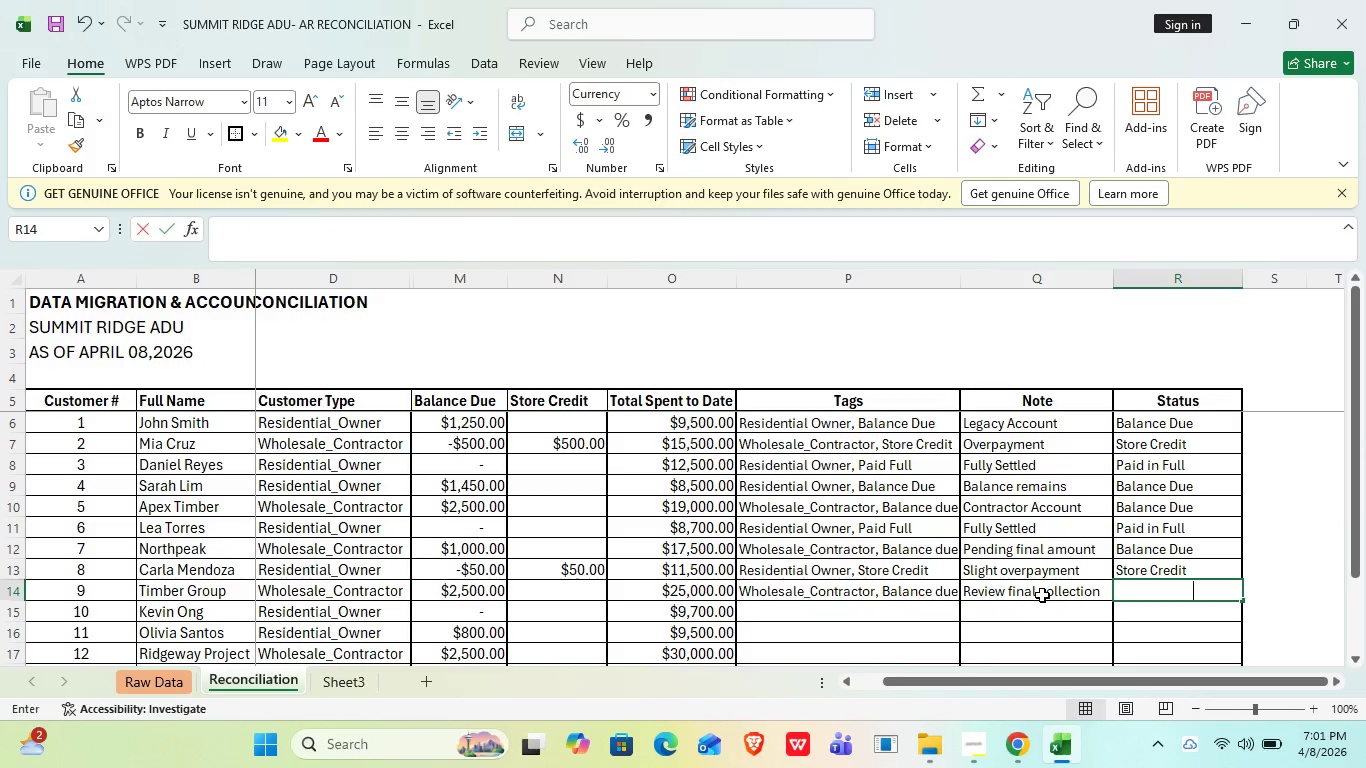 
key(B)
 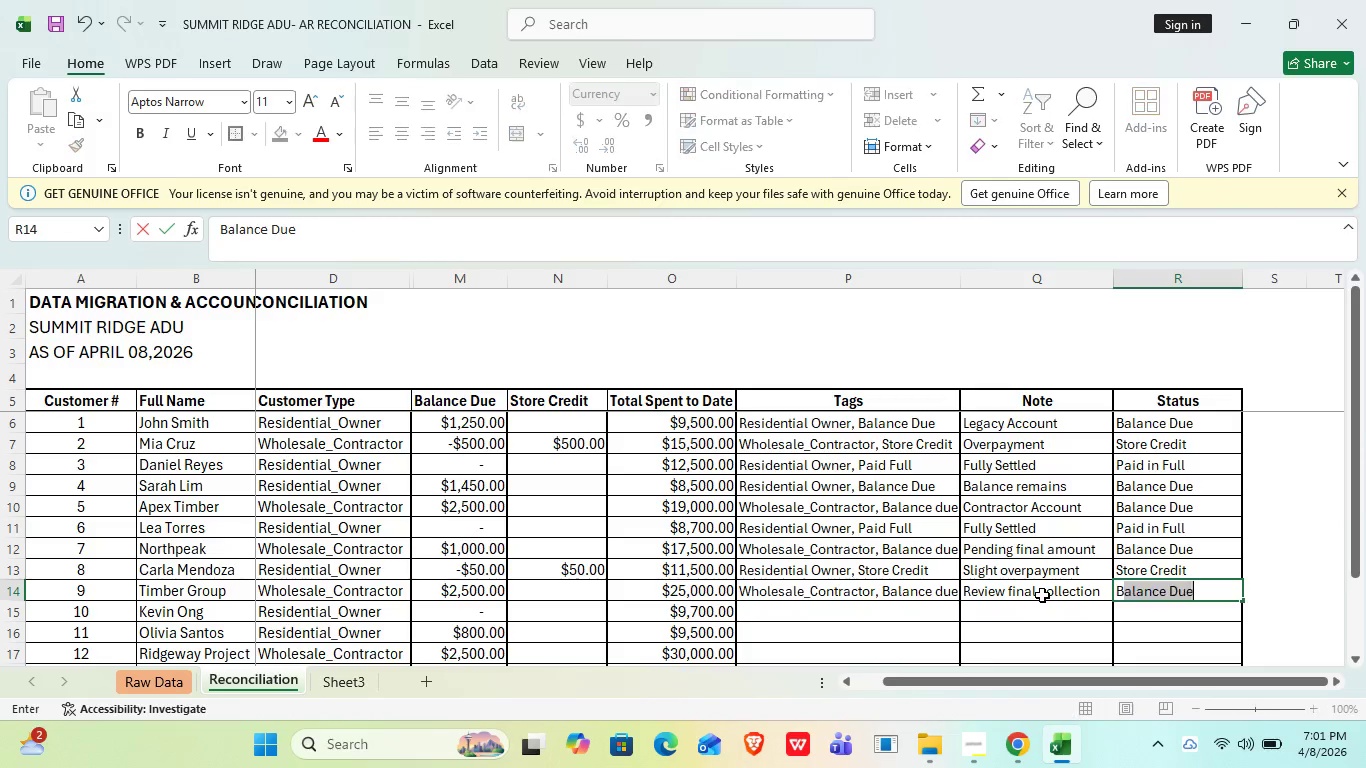 
hold_key(key=CapsLock, duration=0.39)
 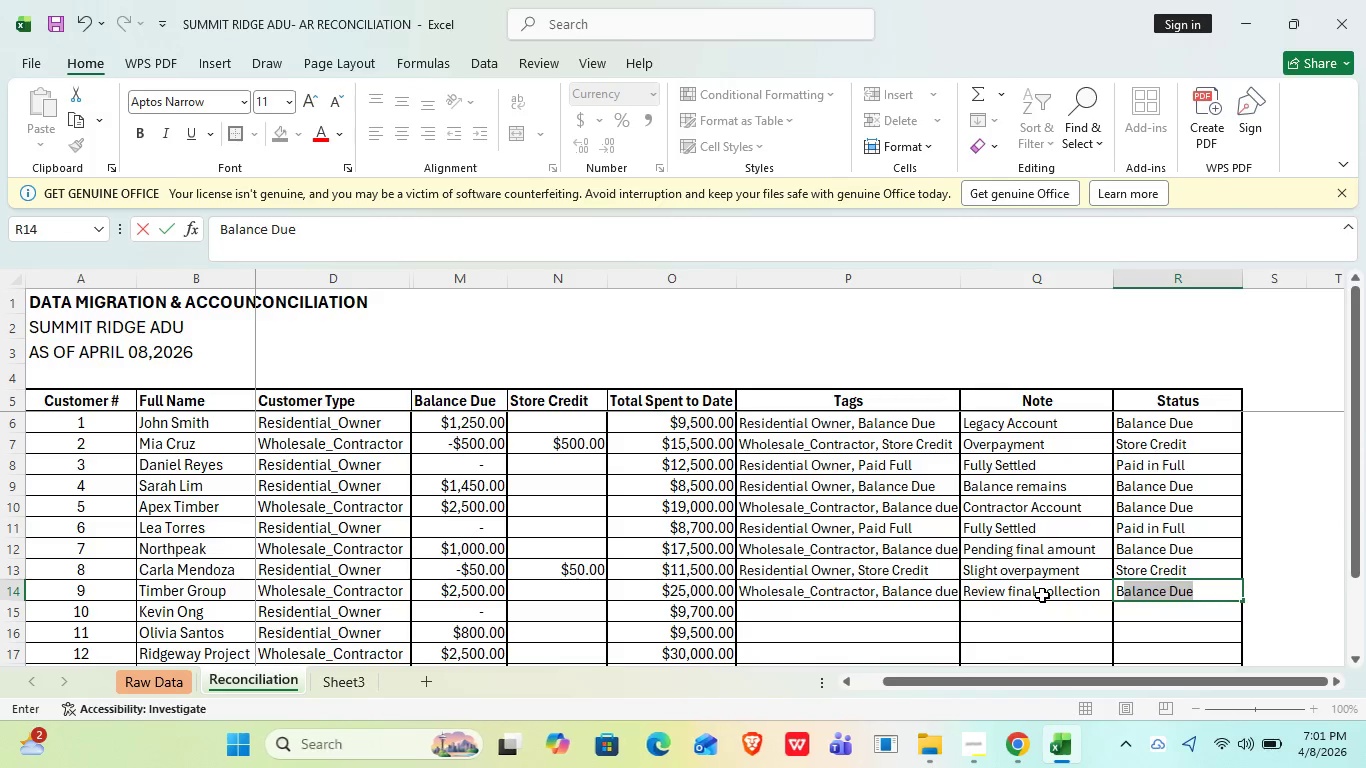 
key(Enter)
 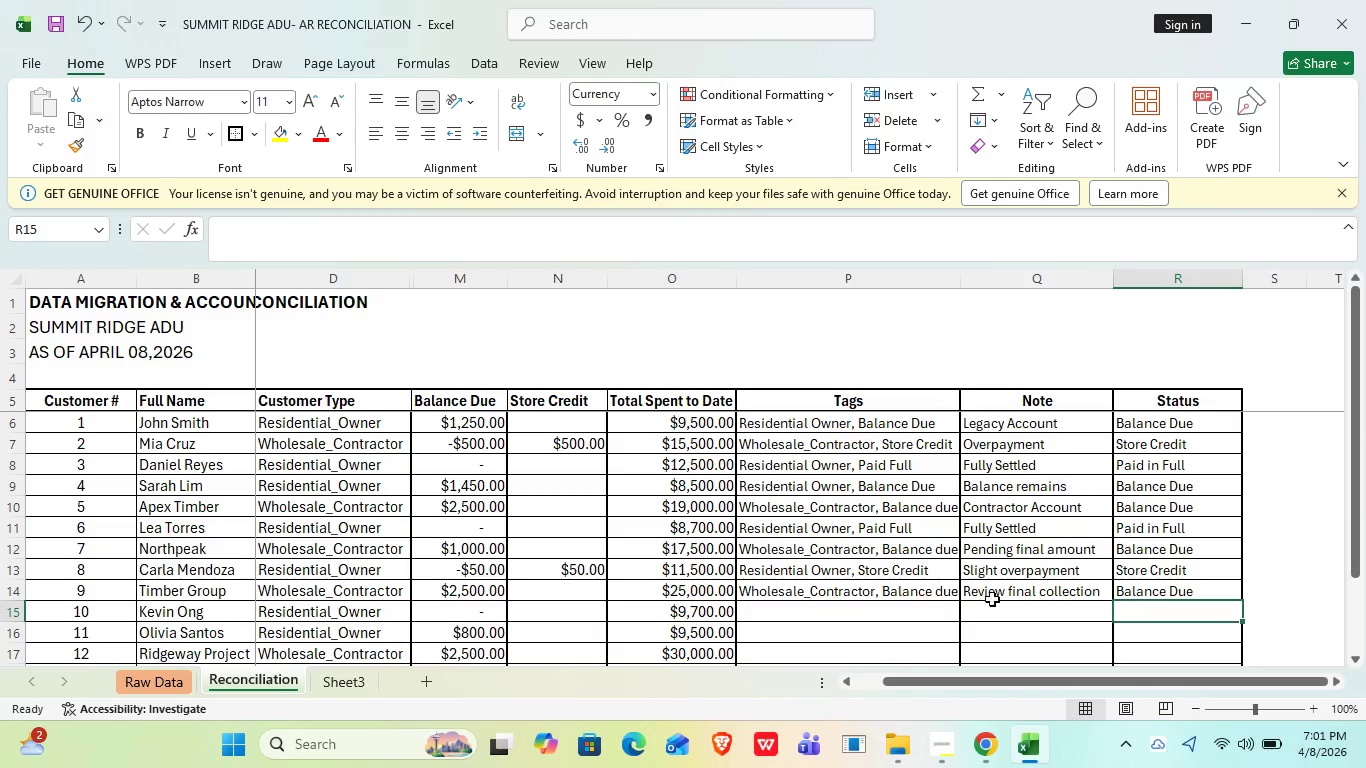 
scroll: coordinate [927, 592], scroll_direction: down, amount: 1.0
 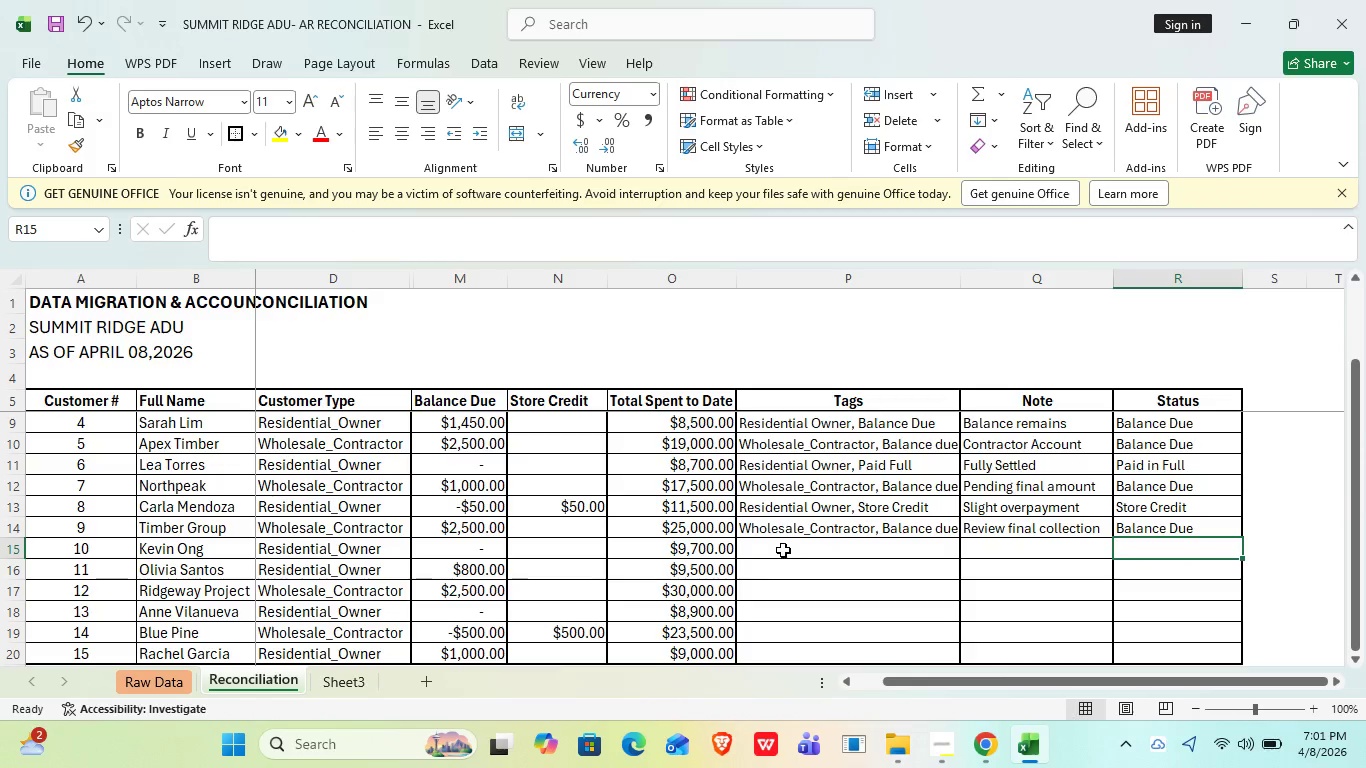 
left_click([783, 550])
 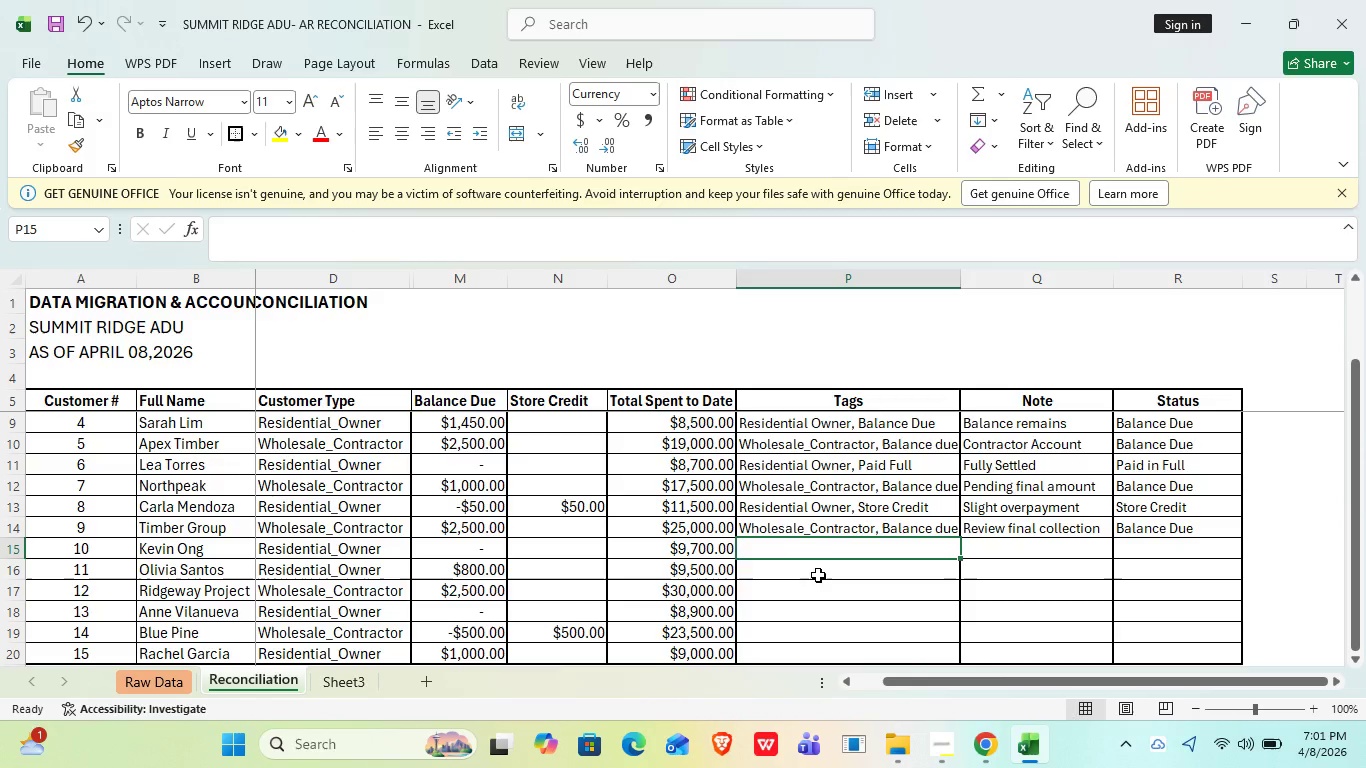 
wait(5.95)
 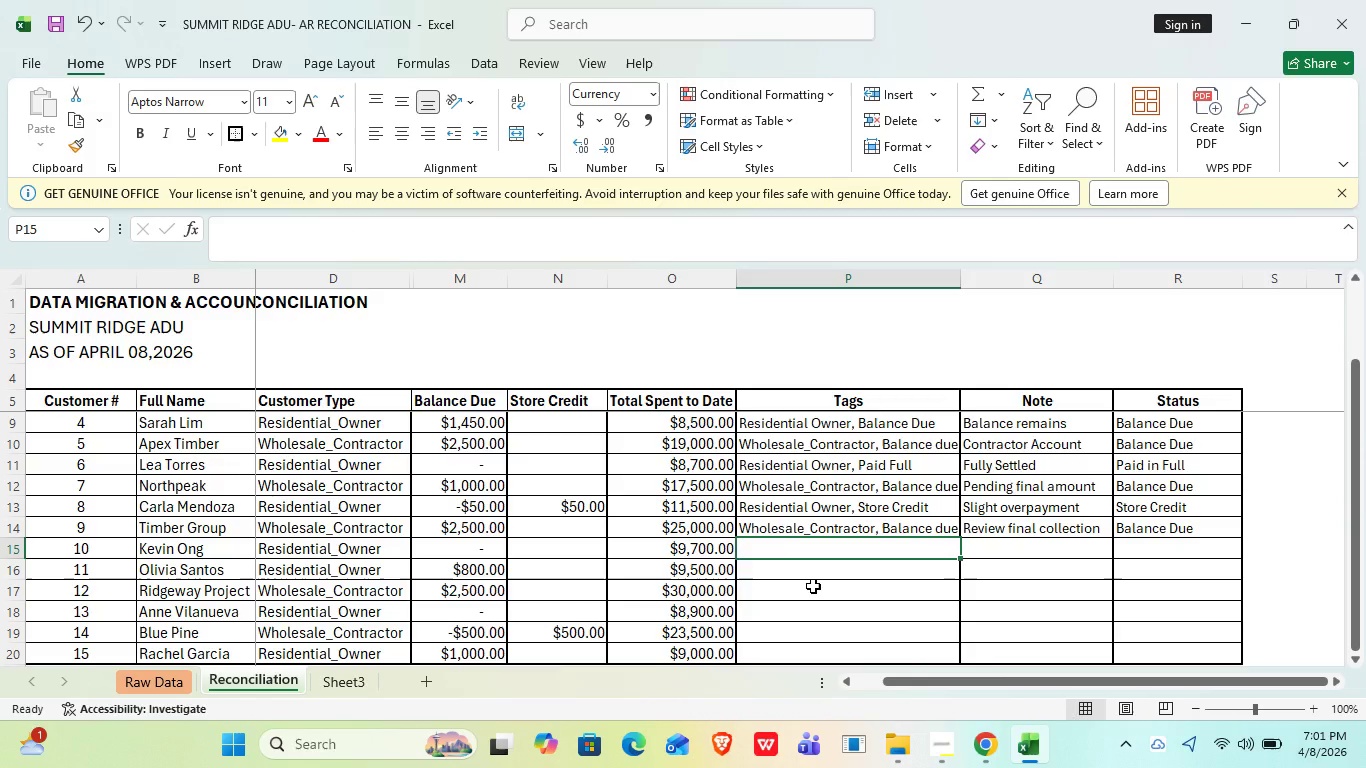 
left_click([829, 466])
 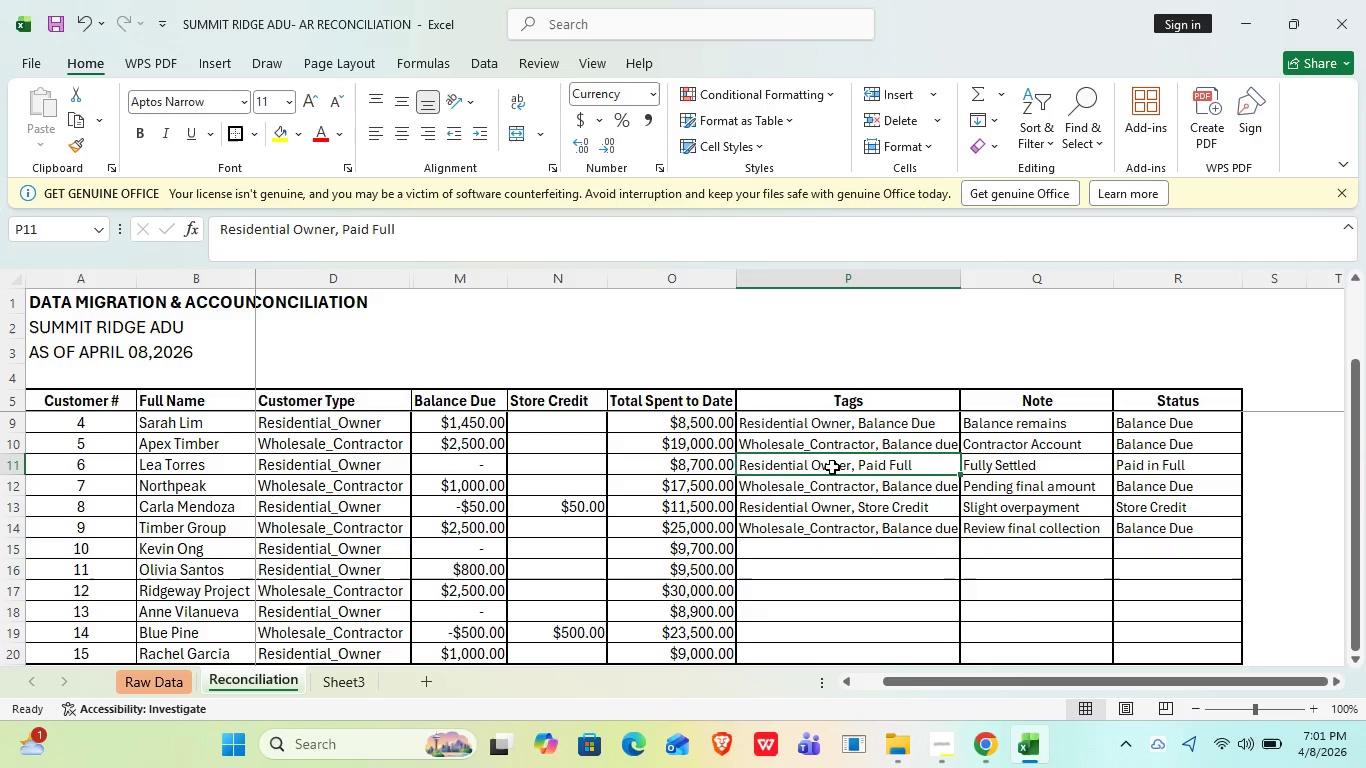 
key(Control+C)
 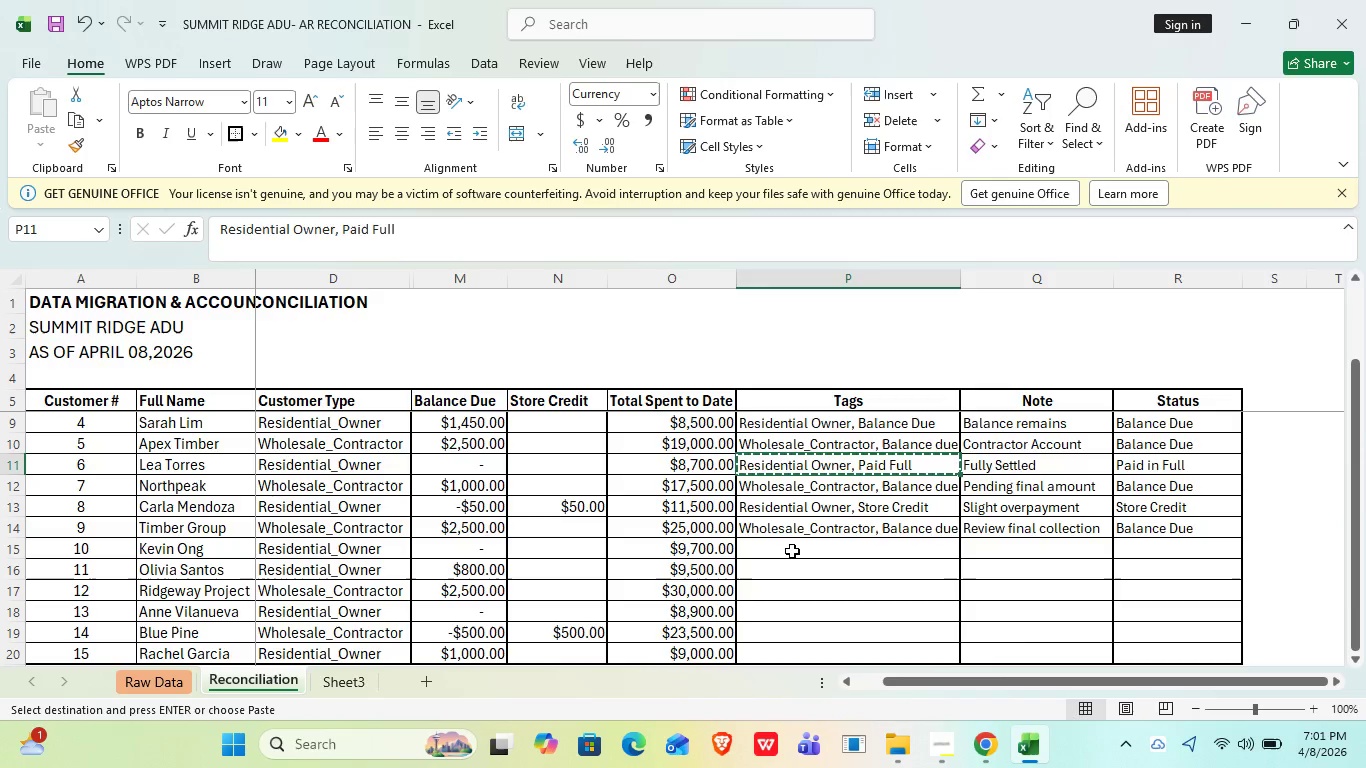 
left_click([792, 551])
 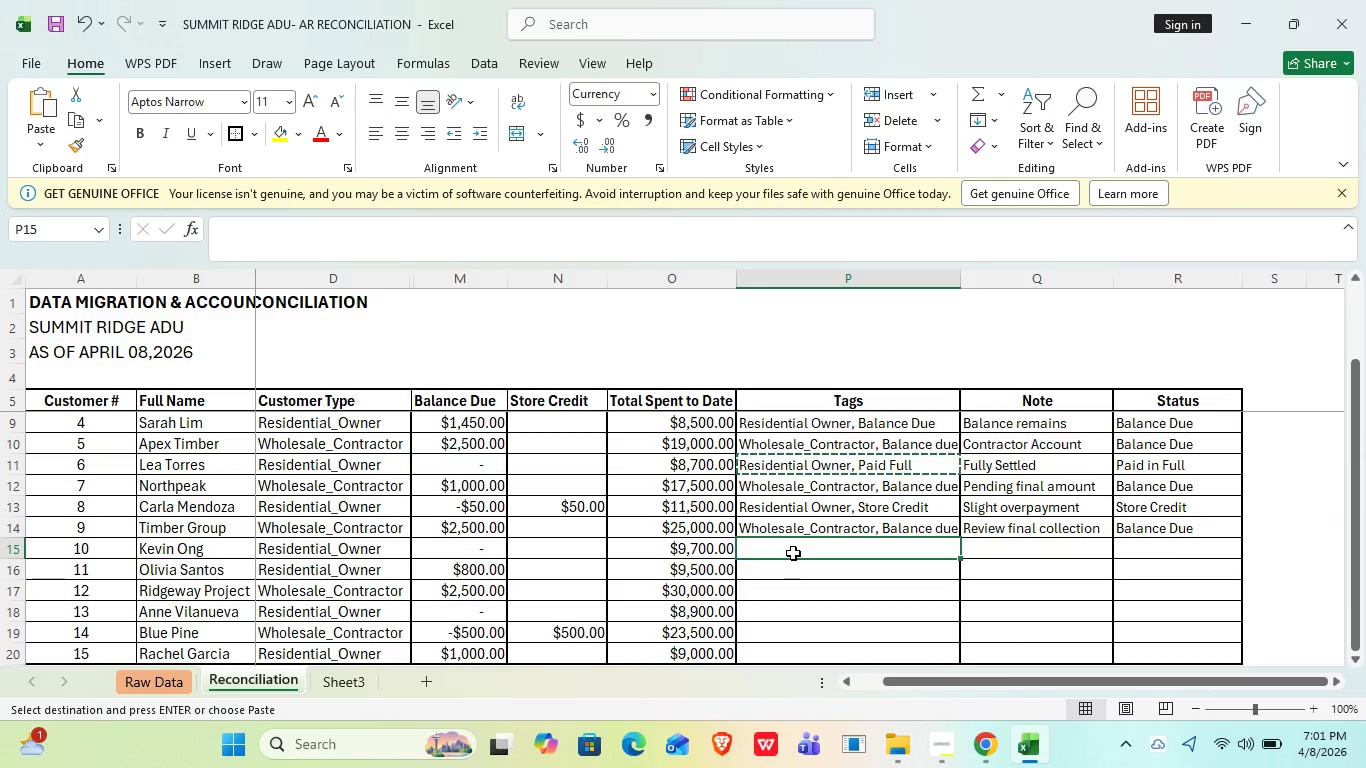 
key(Control+V)
 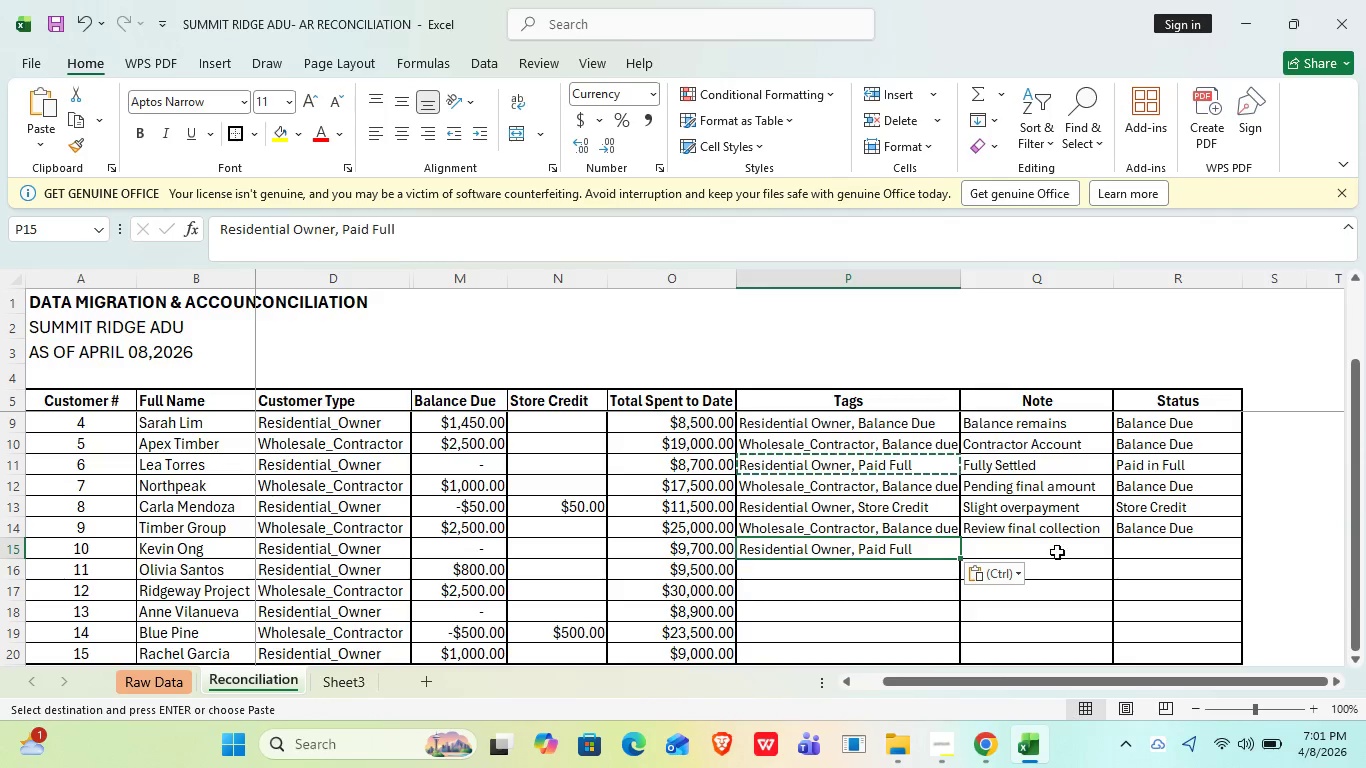 
left_click([1057, 552])
 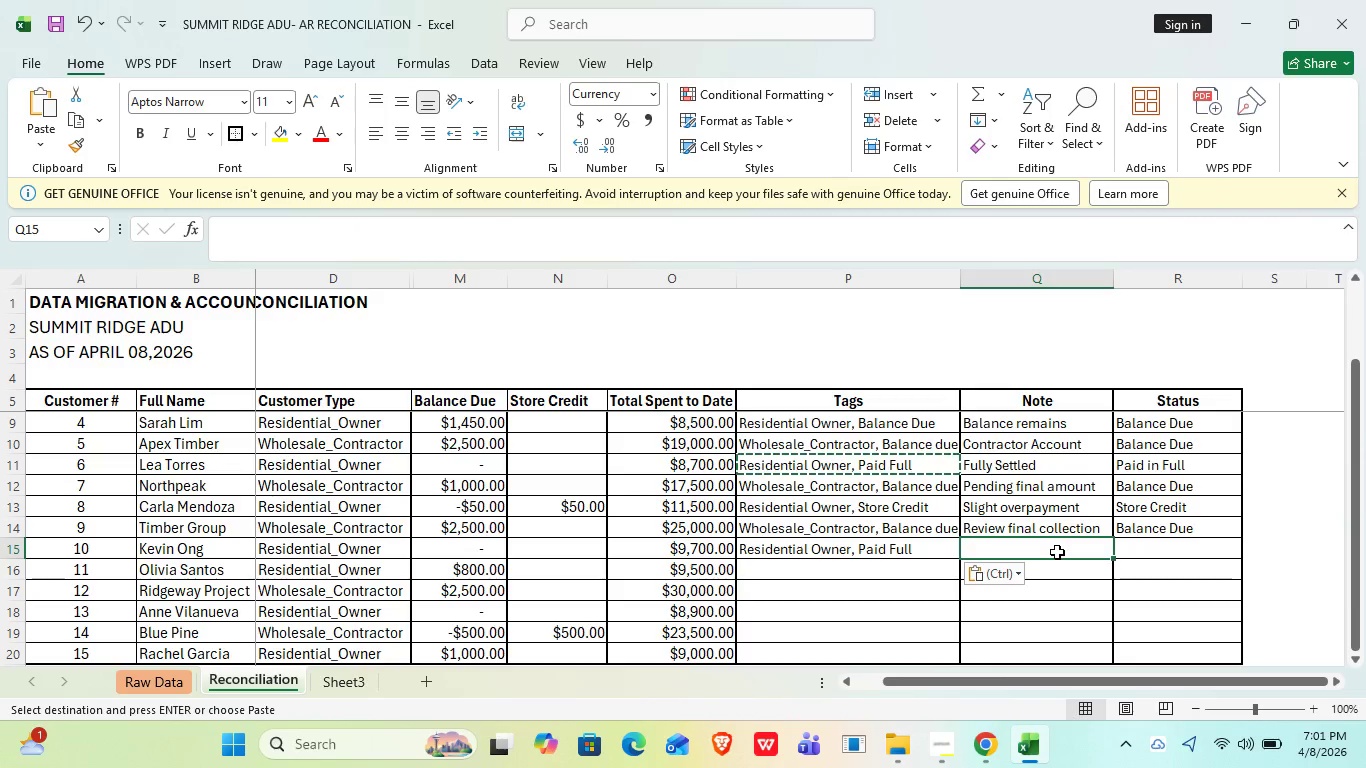 
type(Exact pay)
key(Backspace)
key(Backspace)
key(Backspace)
type(payment)
 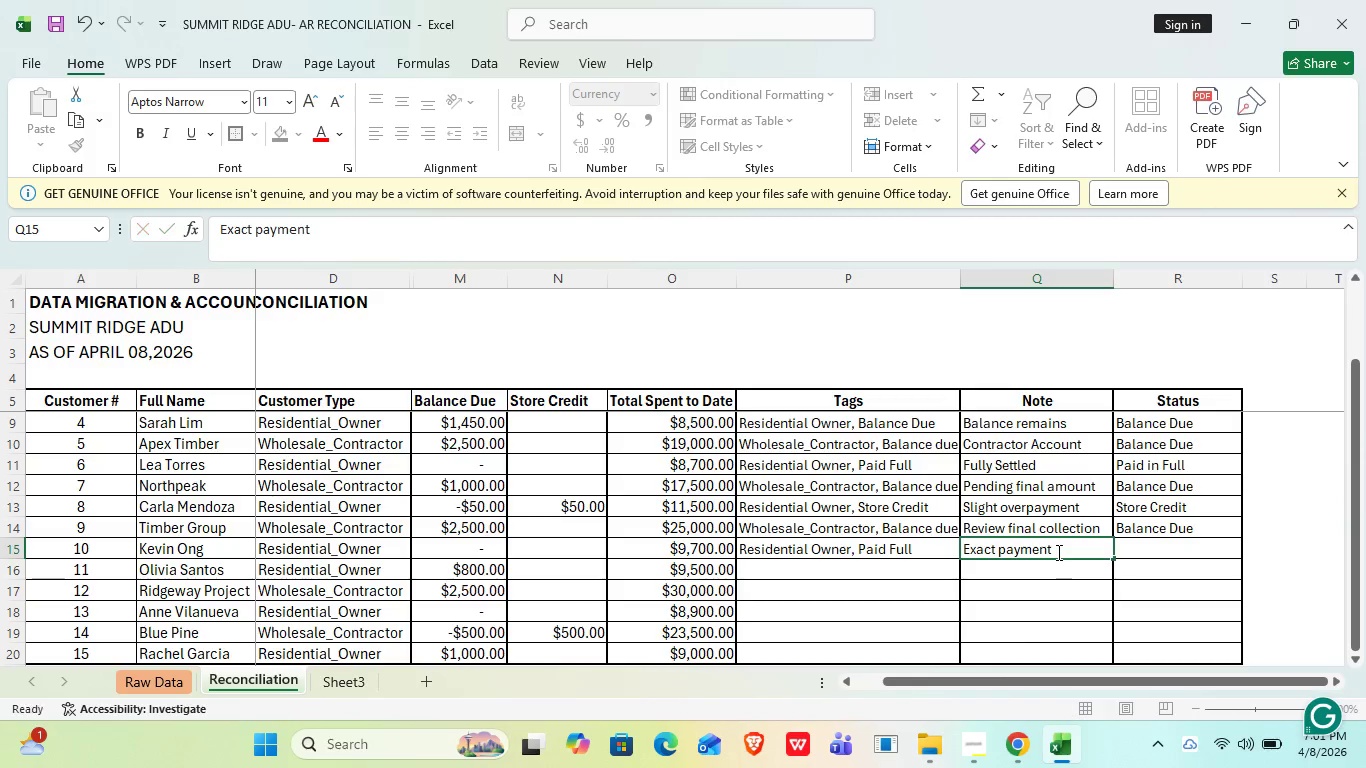 
key(Enter)
 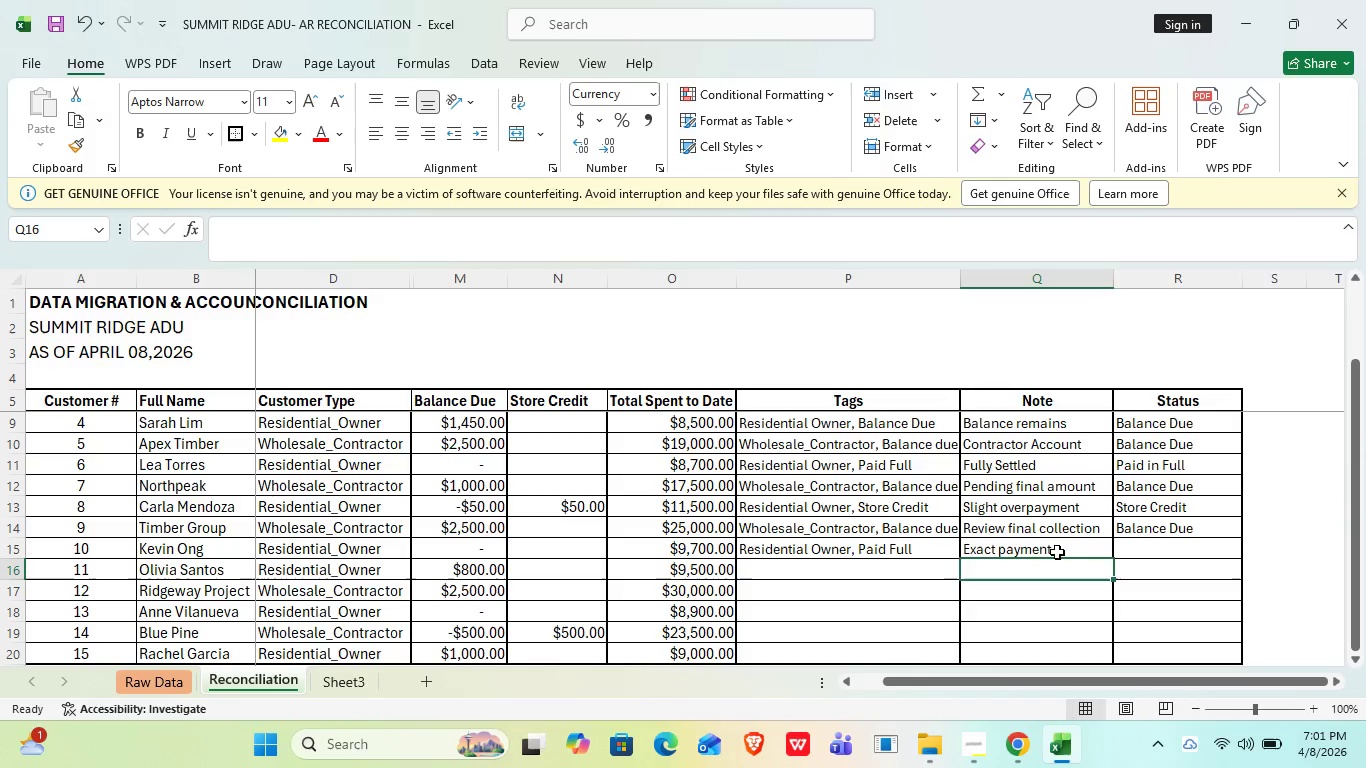 
key(ArrowUp)
 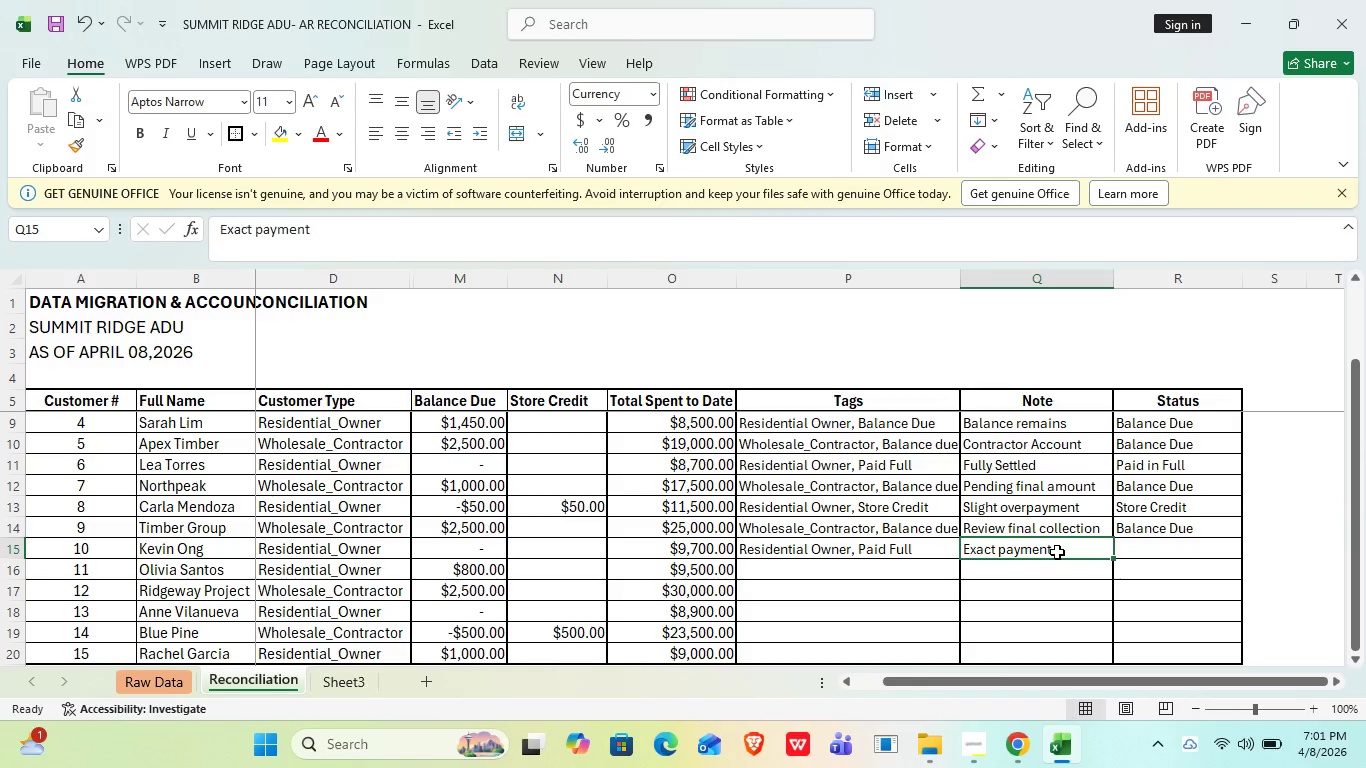 
key(ArrowRight)
 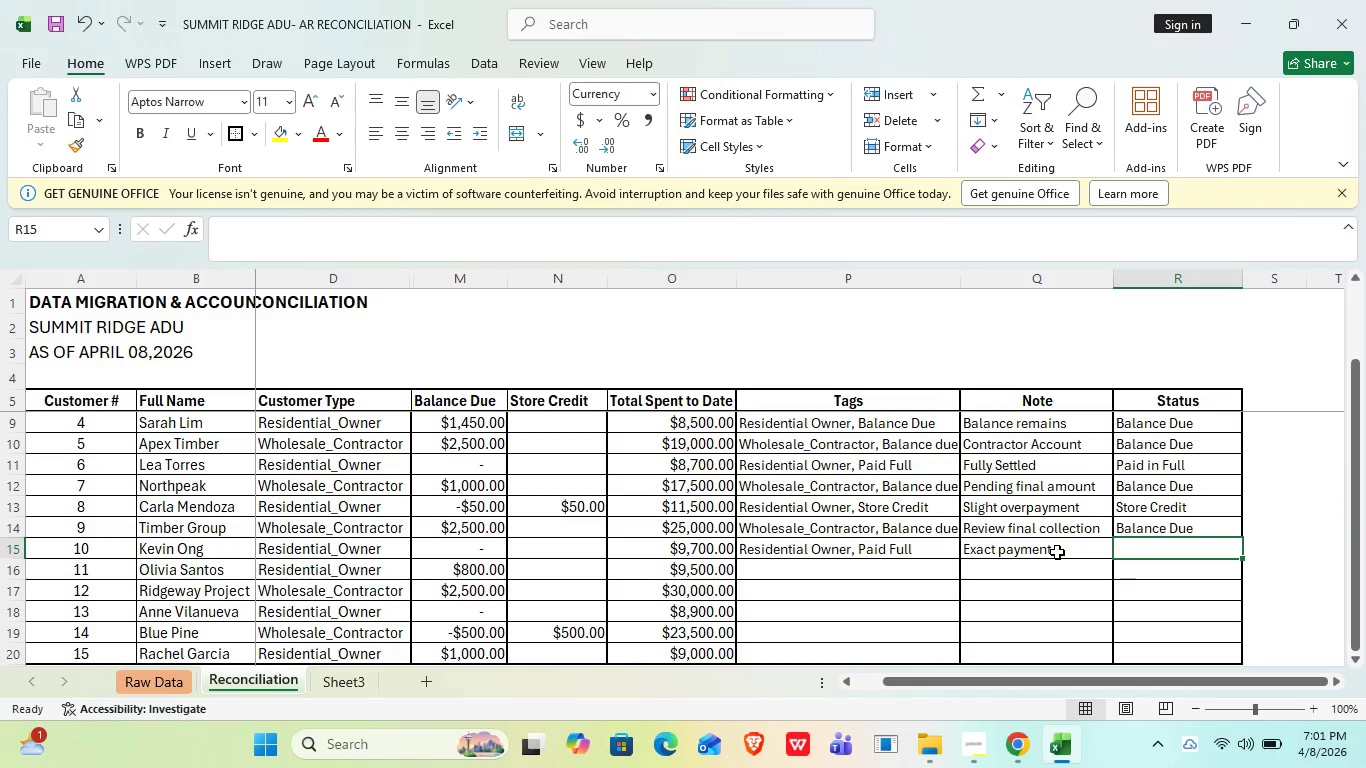 
key(CapsLock)
 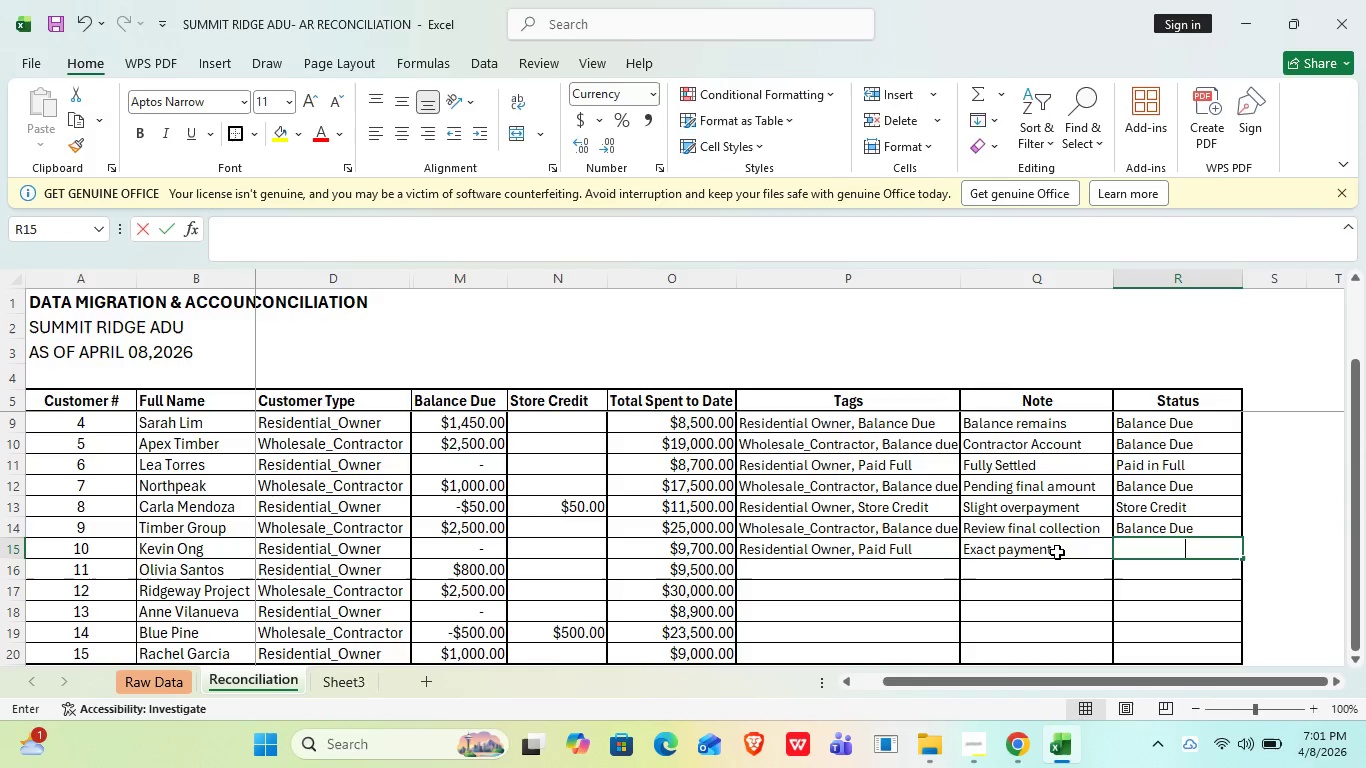 
key(P)
 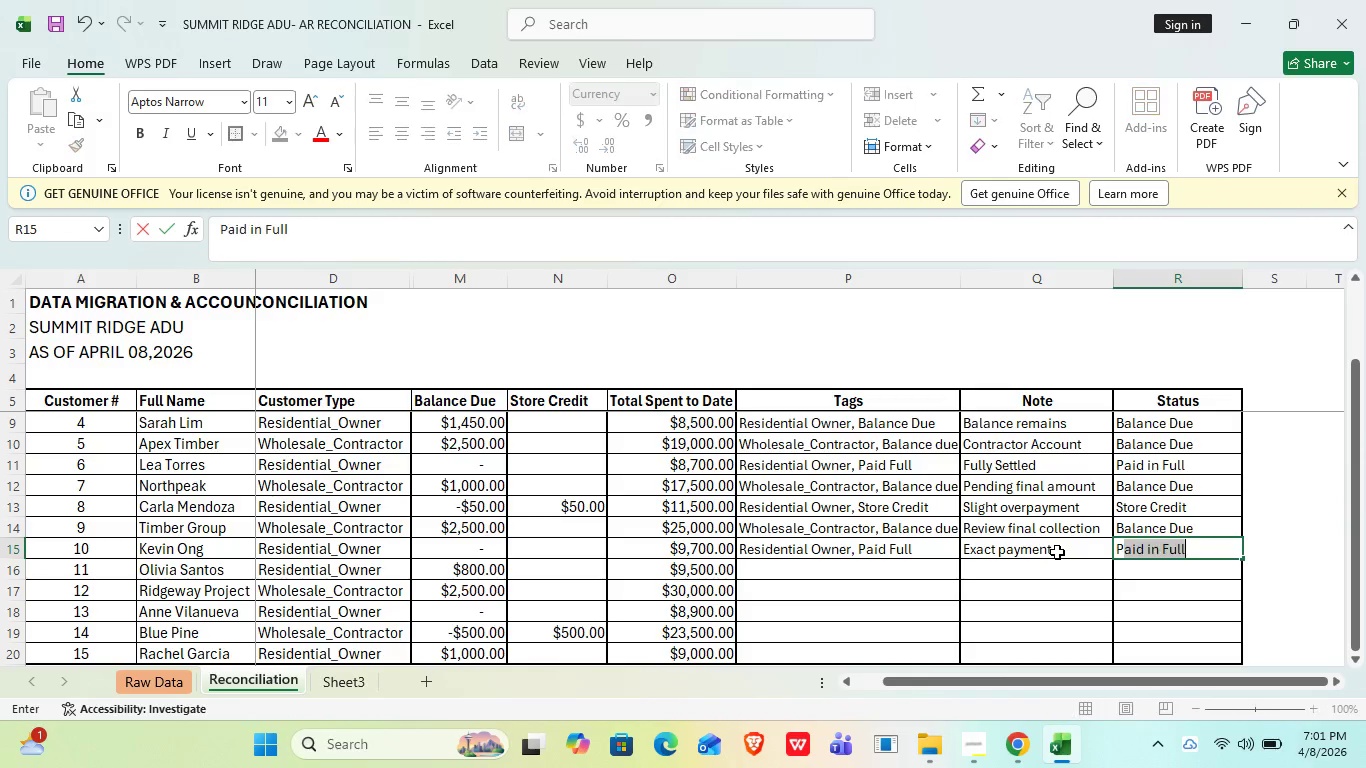 
key(CapsLock)
 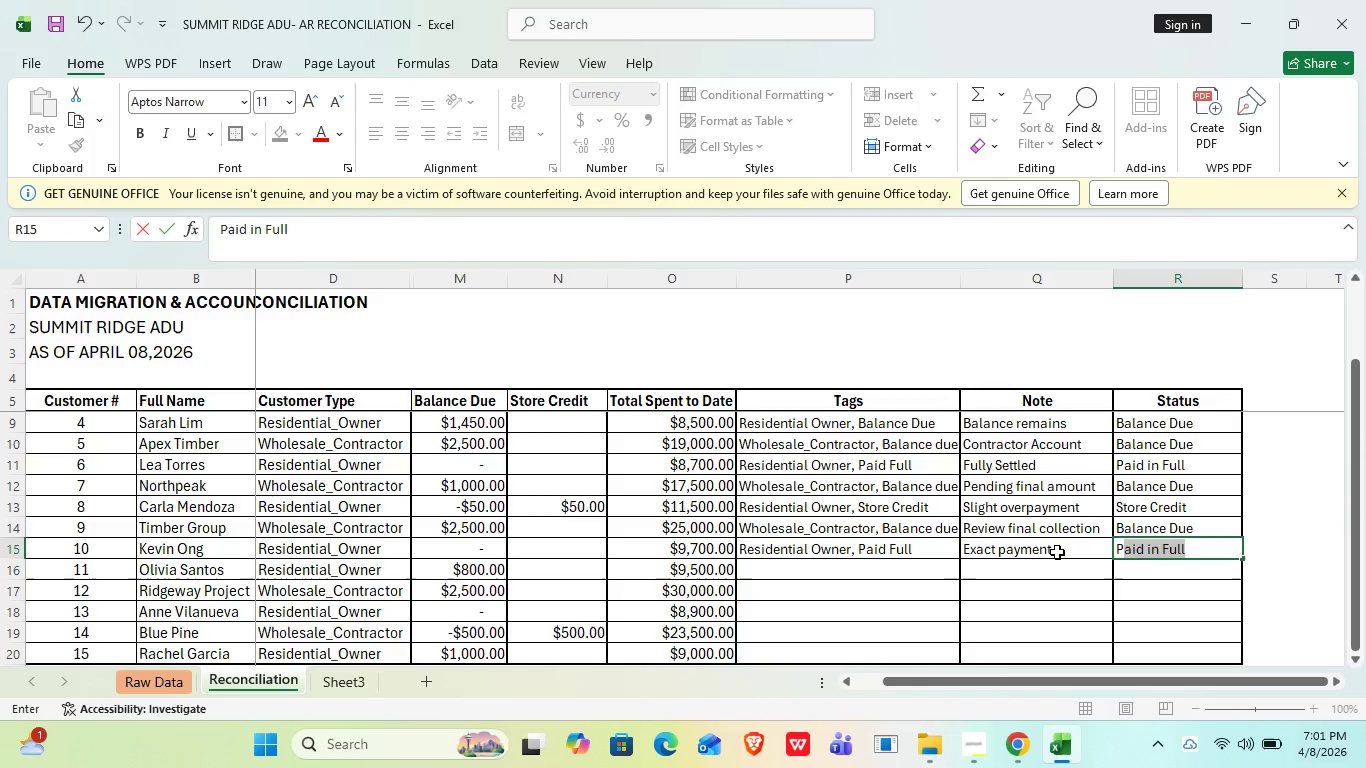 
key(Enter)
 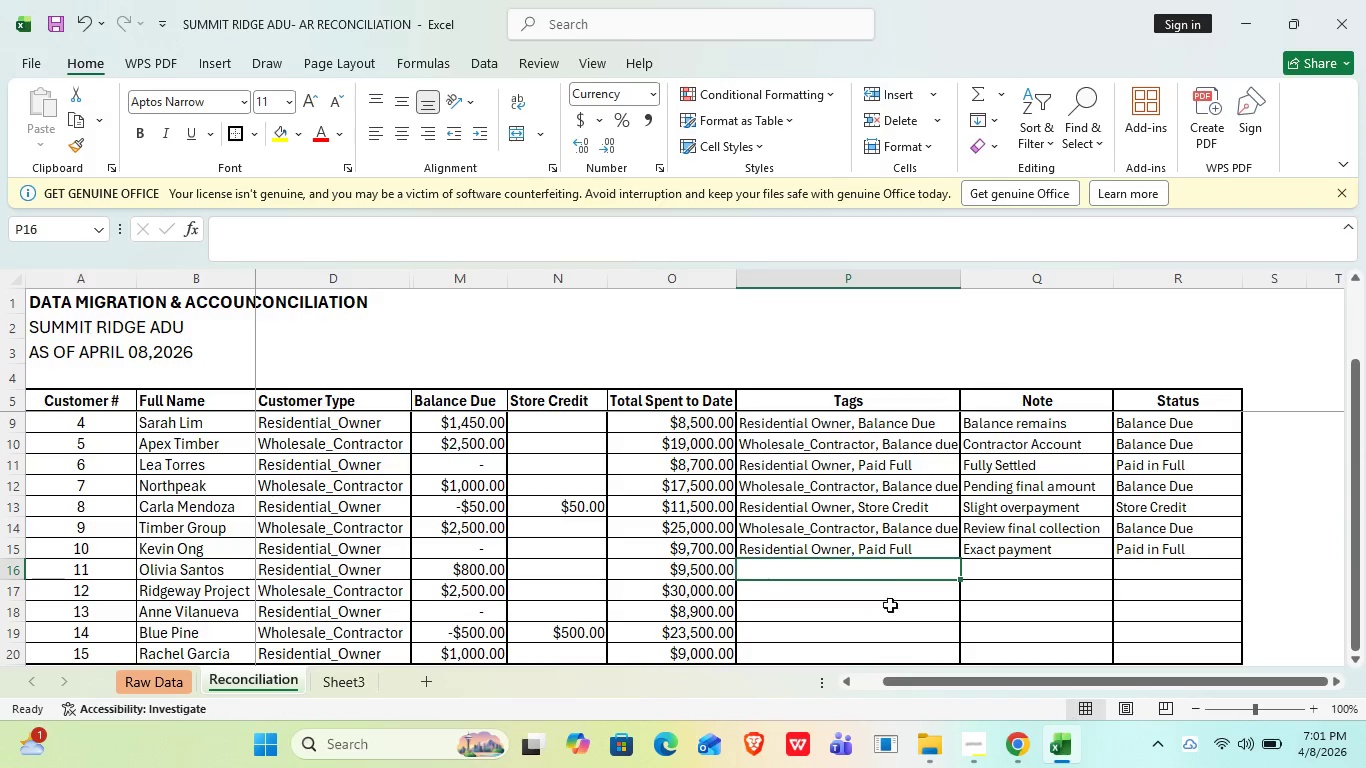 
left_click([981, 751])